 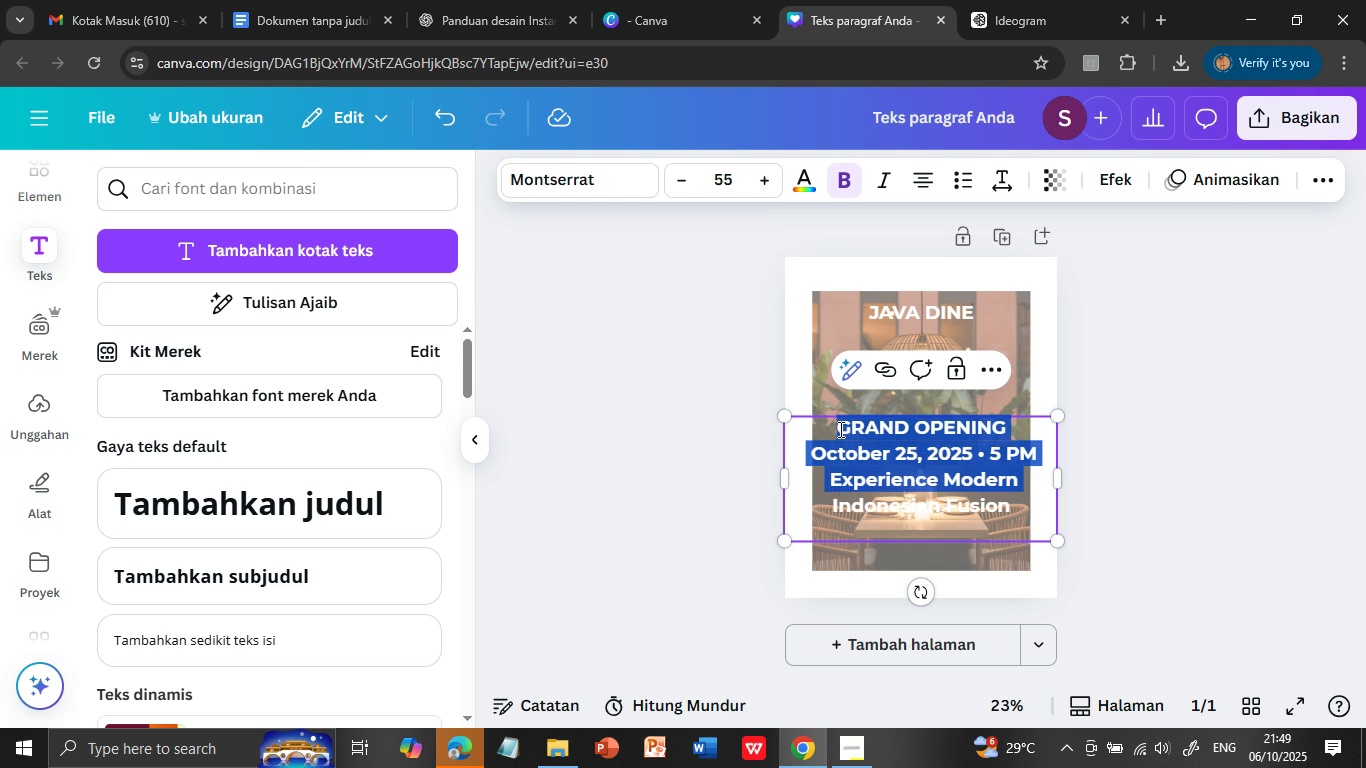 
key(Shift+ArrowDown)
 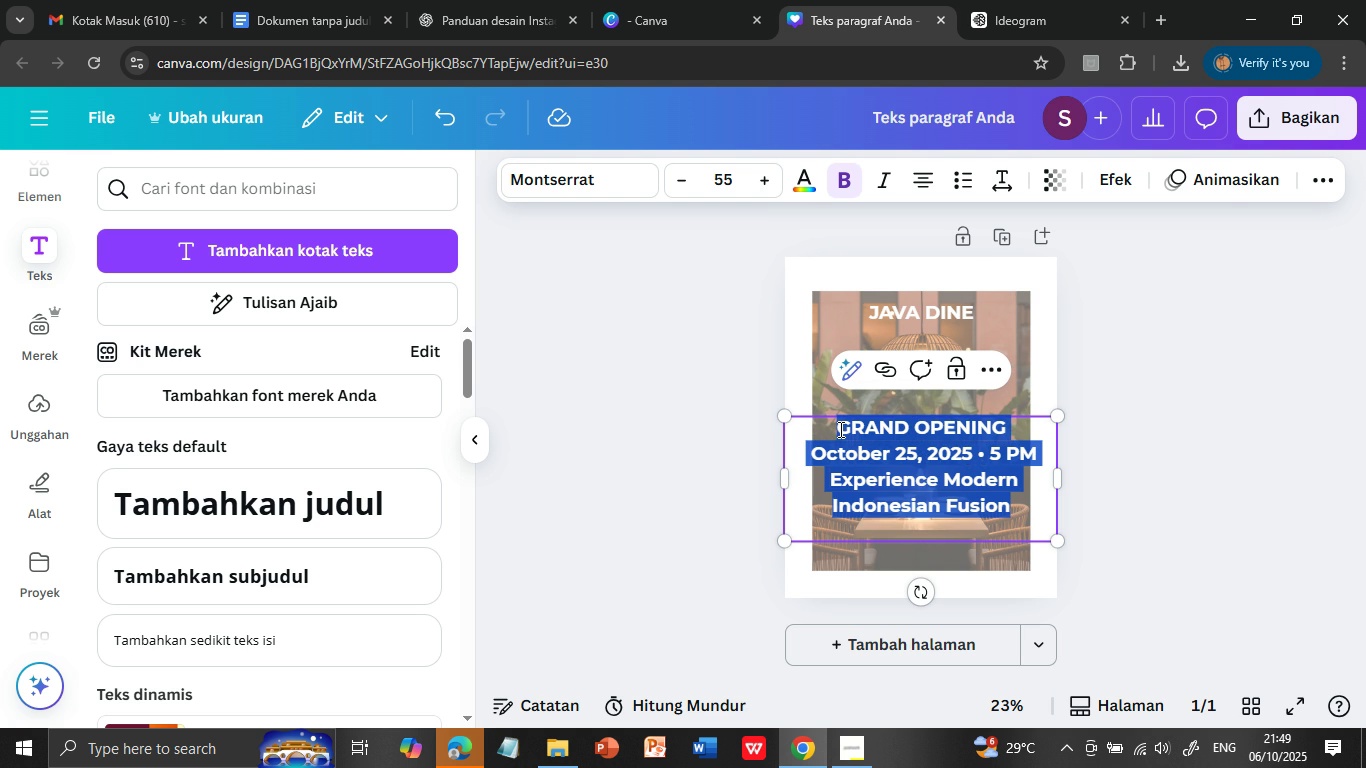 
key(Shift+ArrowDown)
 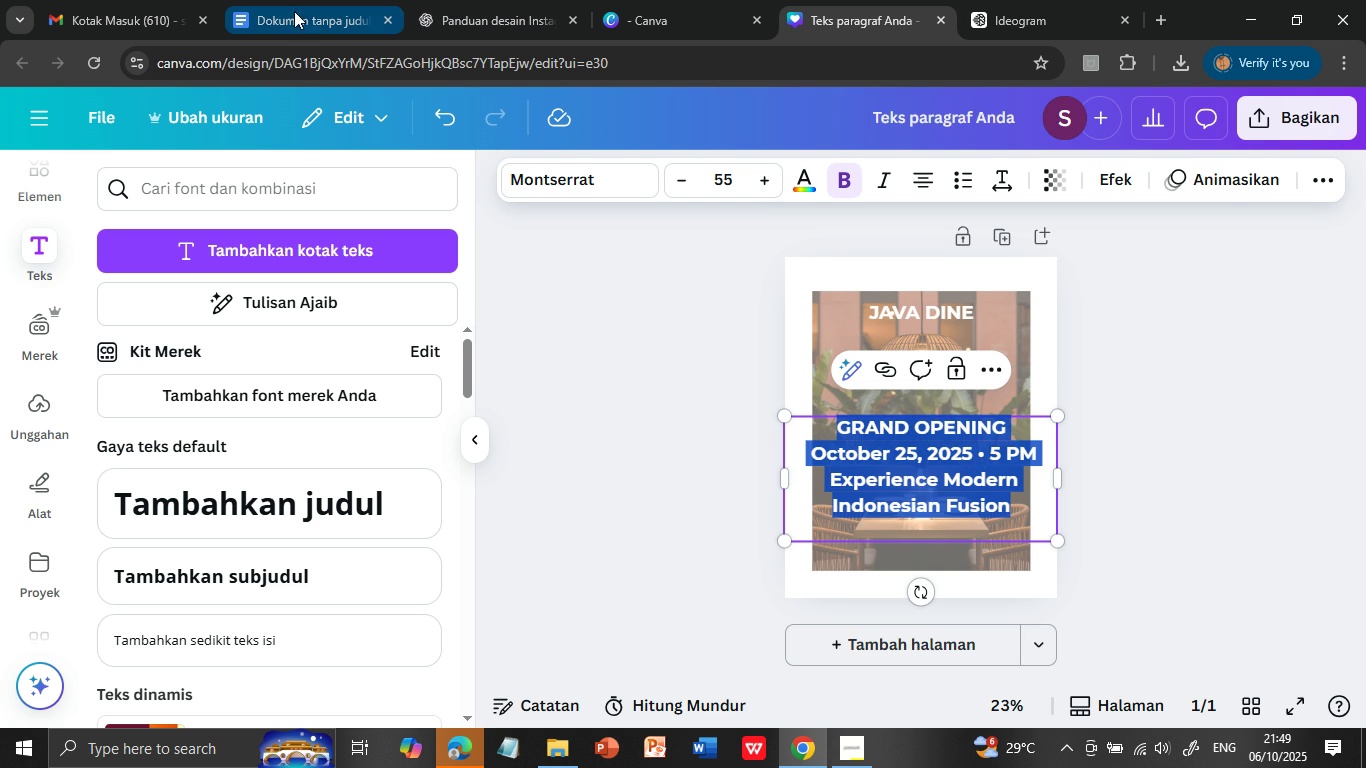 
left_click([294, 11])
 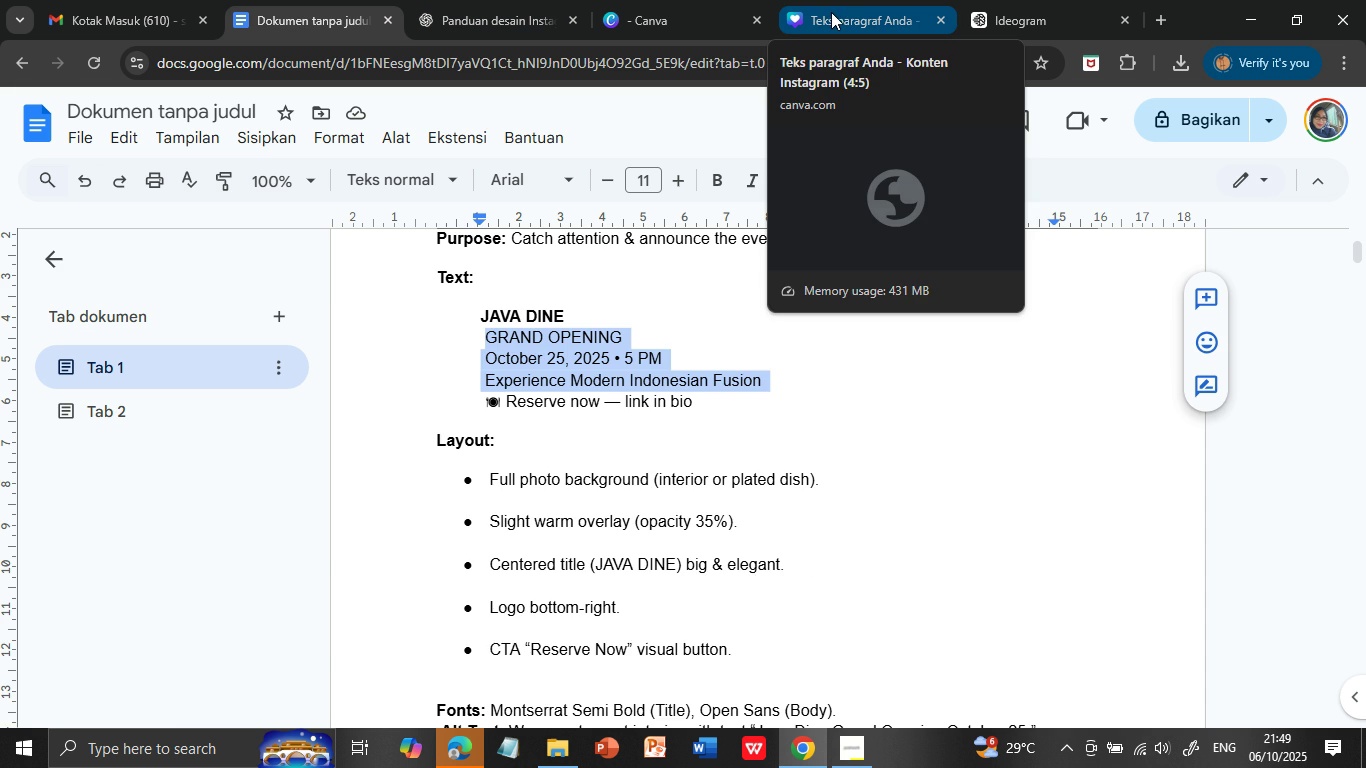 
scroll: coordinate [789, 322], scroll_direction: down, amount: 1.0
 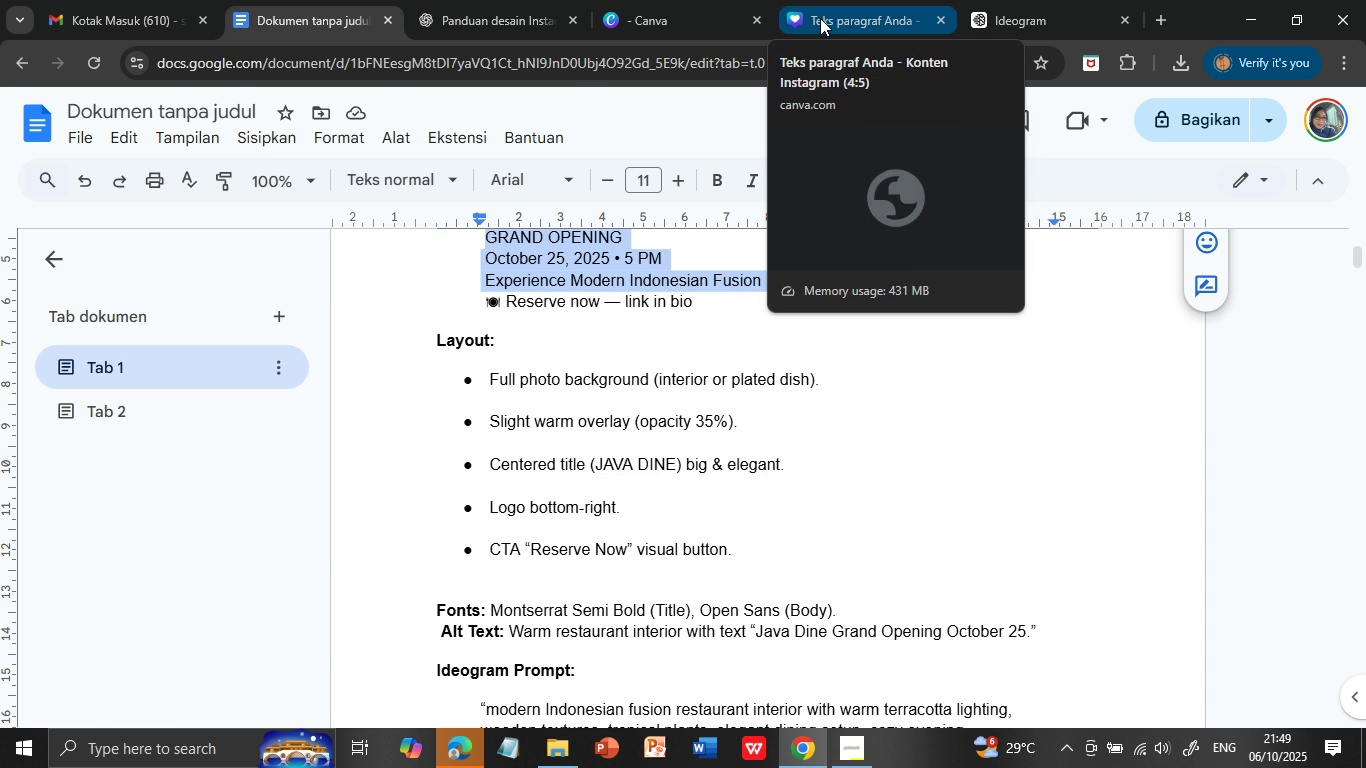 
left_click([820, 18])
 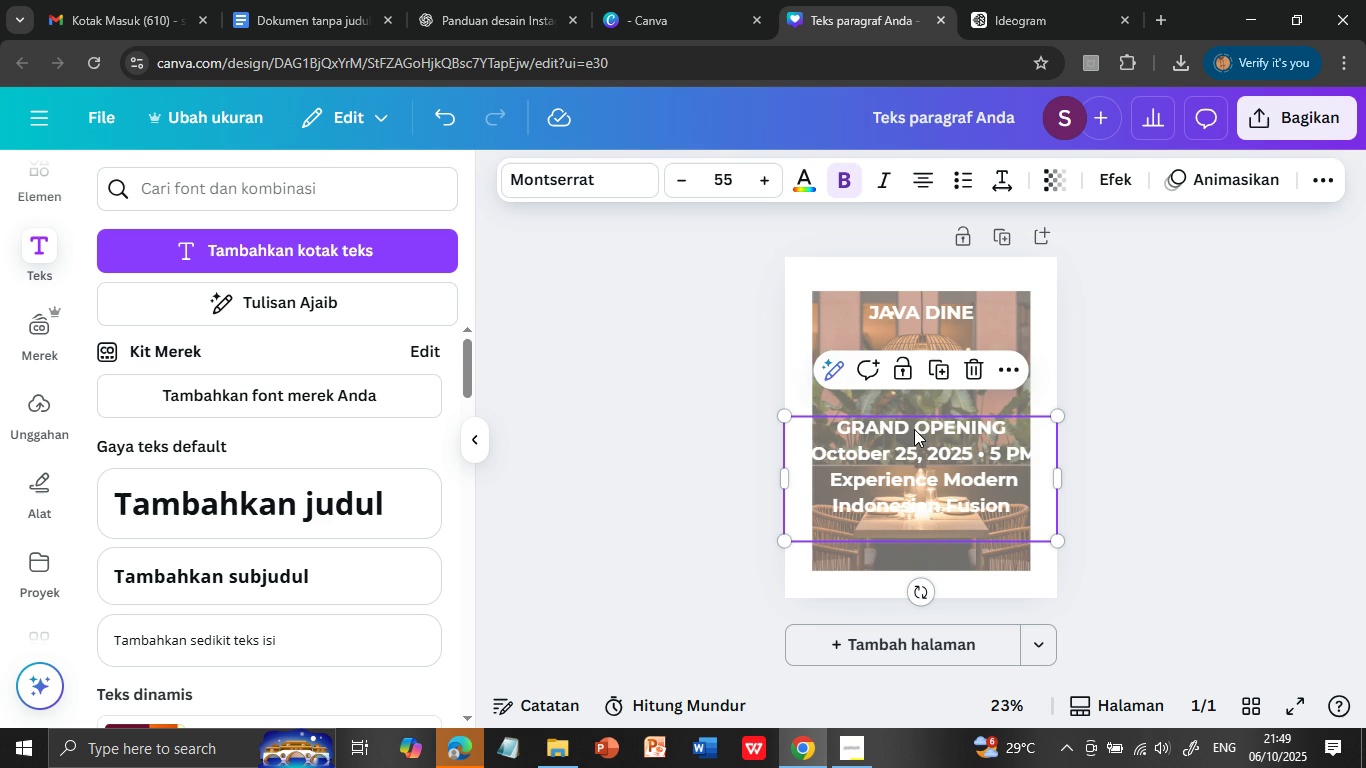 
double_click([914, 429])
 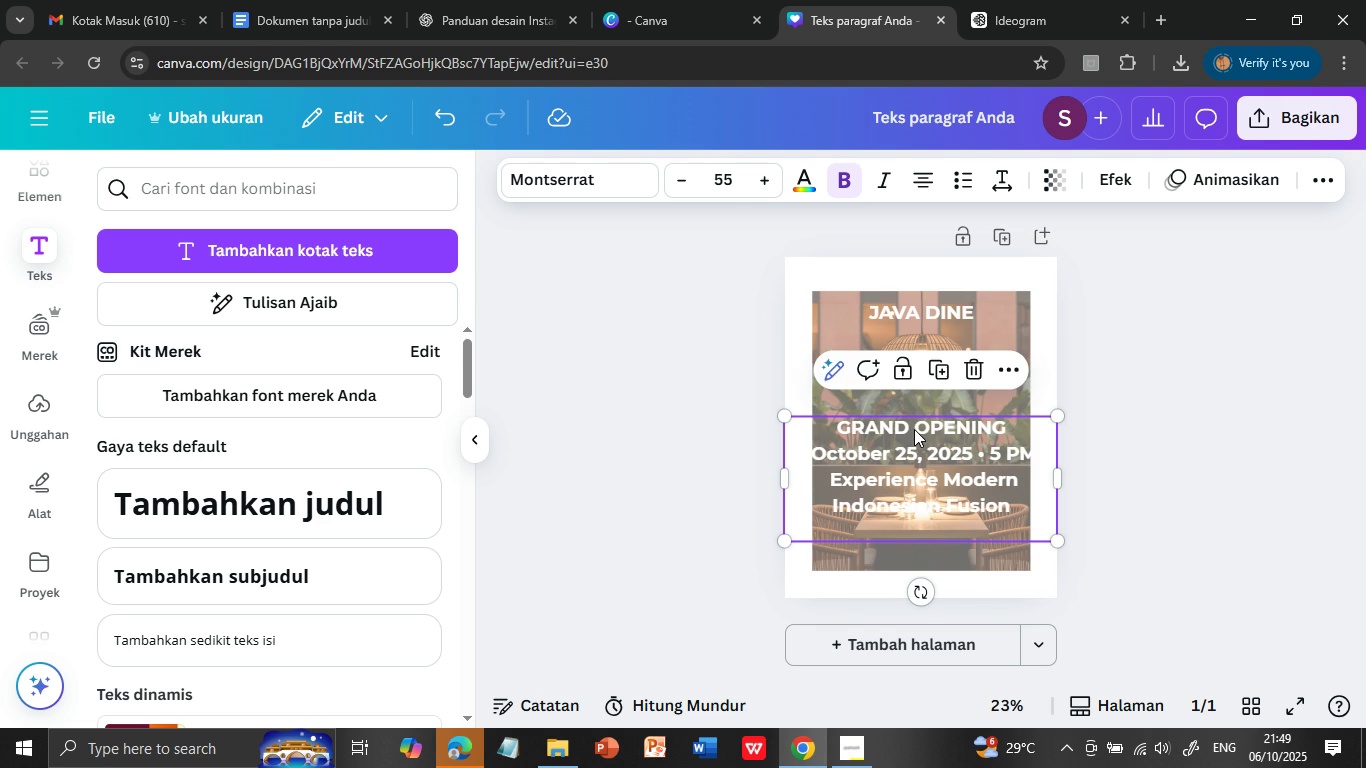 
triple_click([914, 429])